 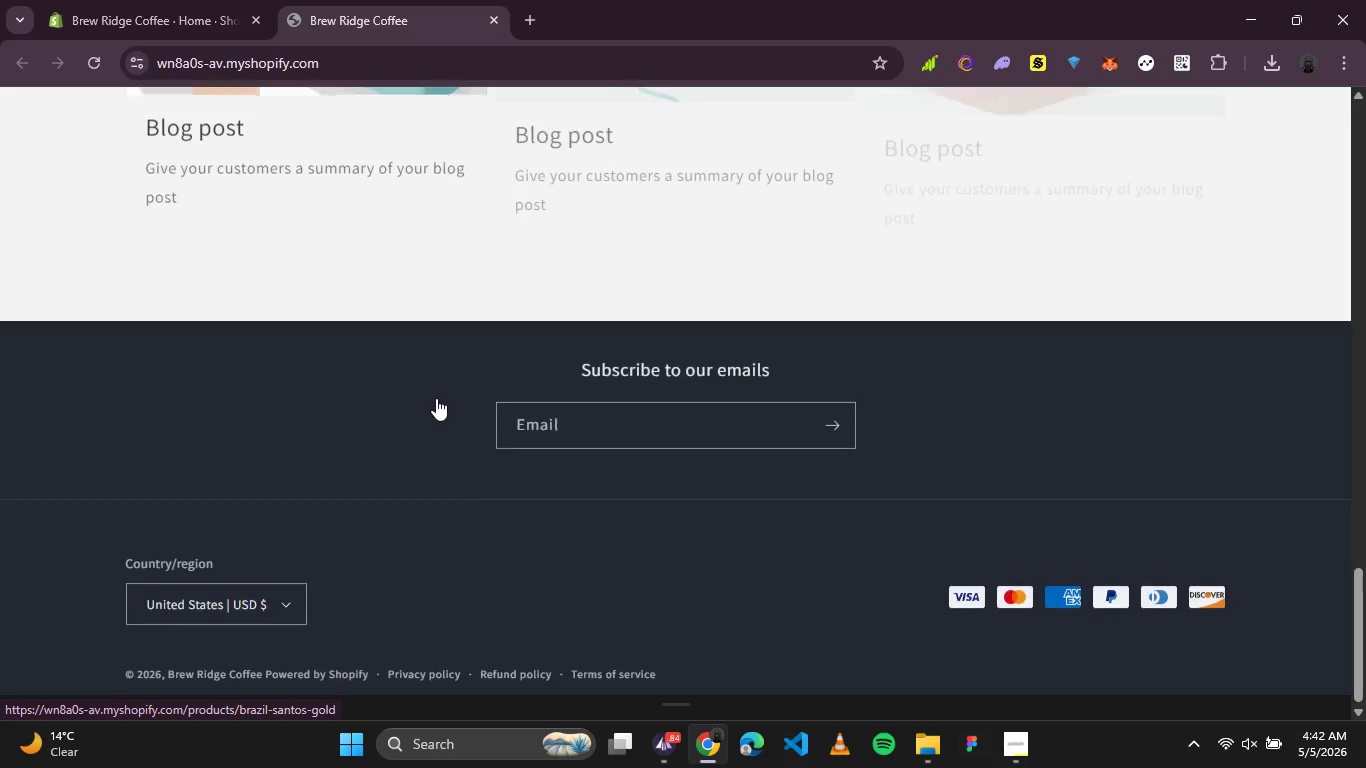 
scroll: coordinate [427, 385], scroll_direction: up, amount: 6.0
 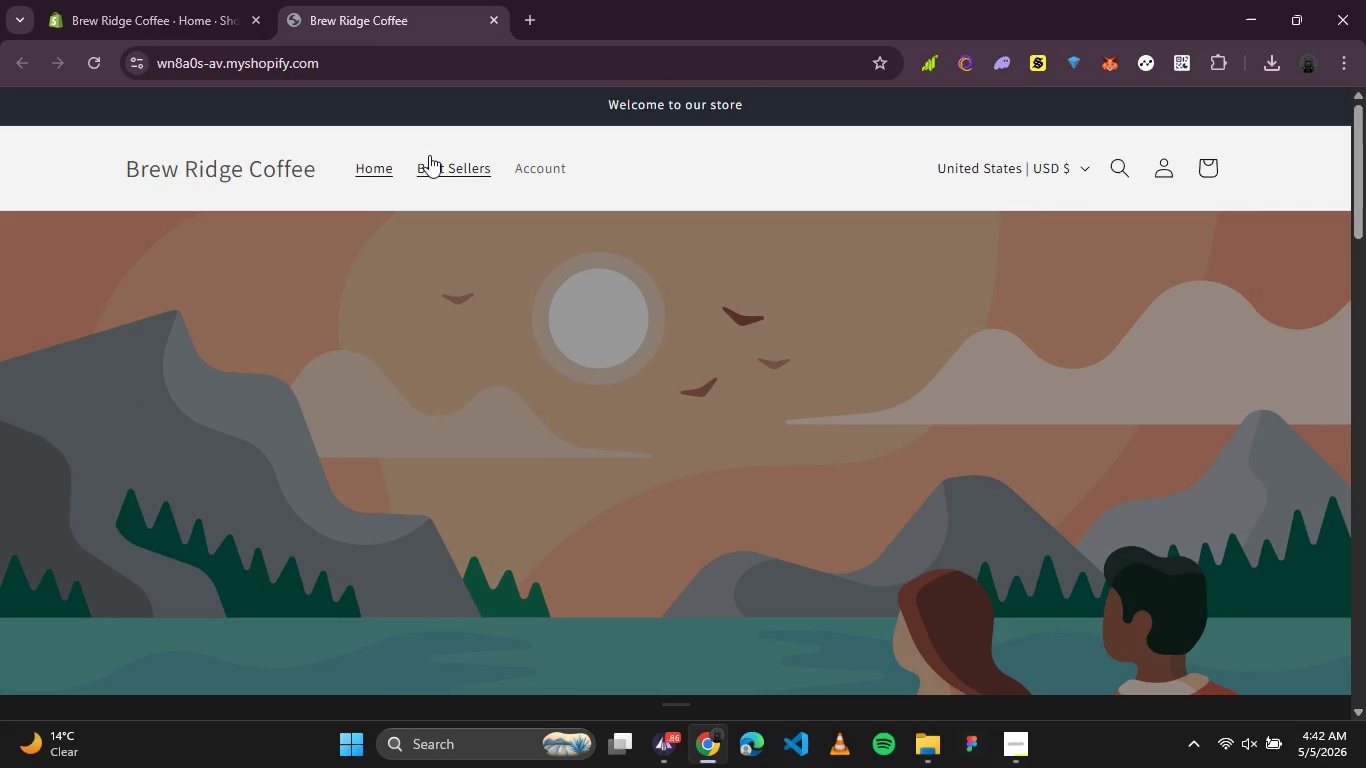 
left_click([432, 162])
 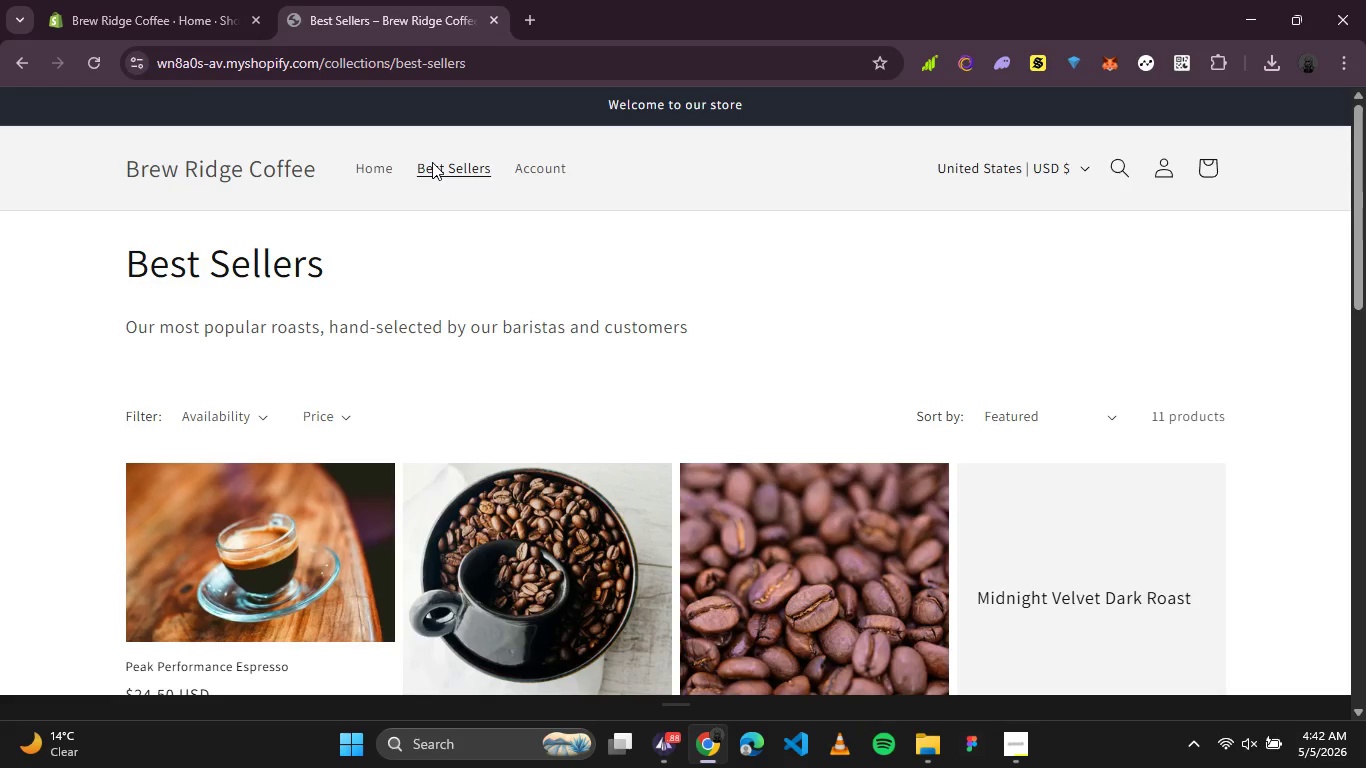 
wait(7.25)
 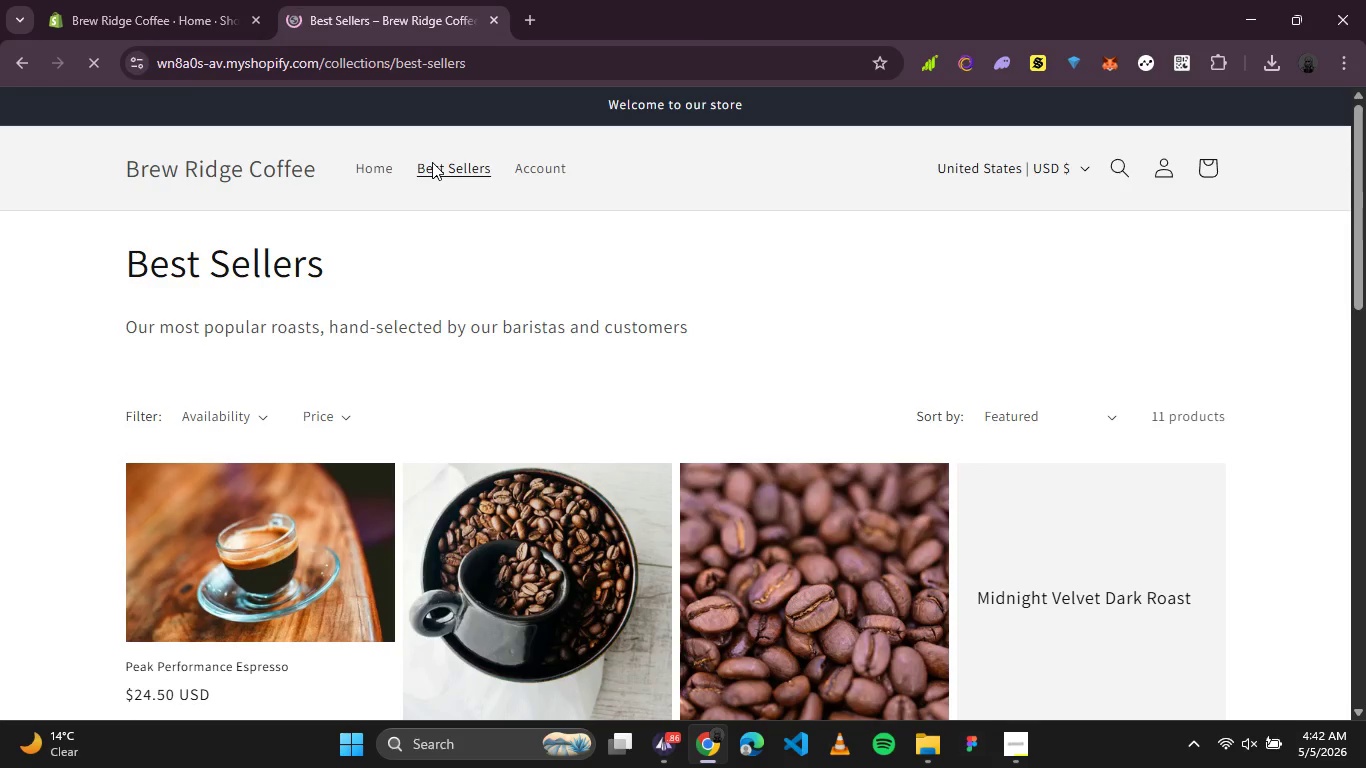 
scroll: coordinate [613, 232], scroll_direction: down, amount: 3.0
 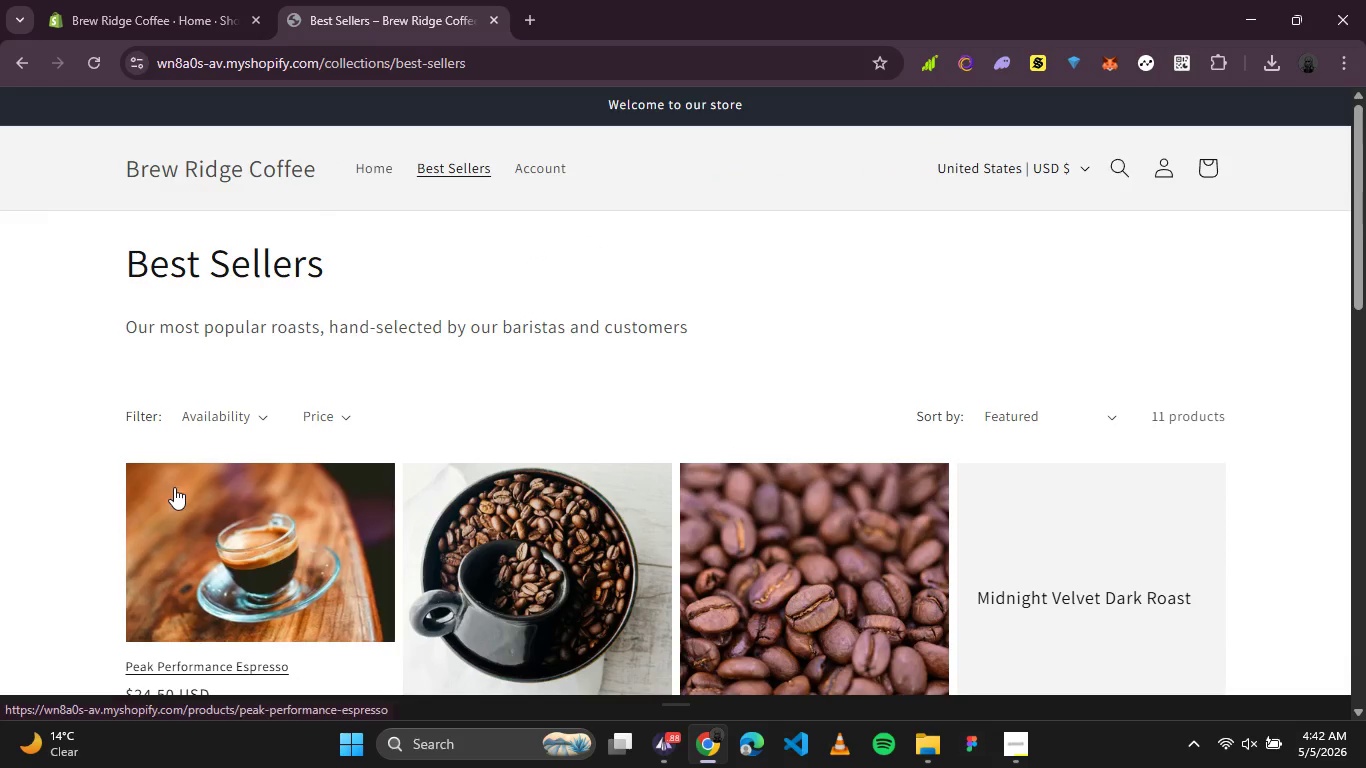 
left_click([168, 540])
 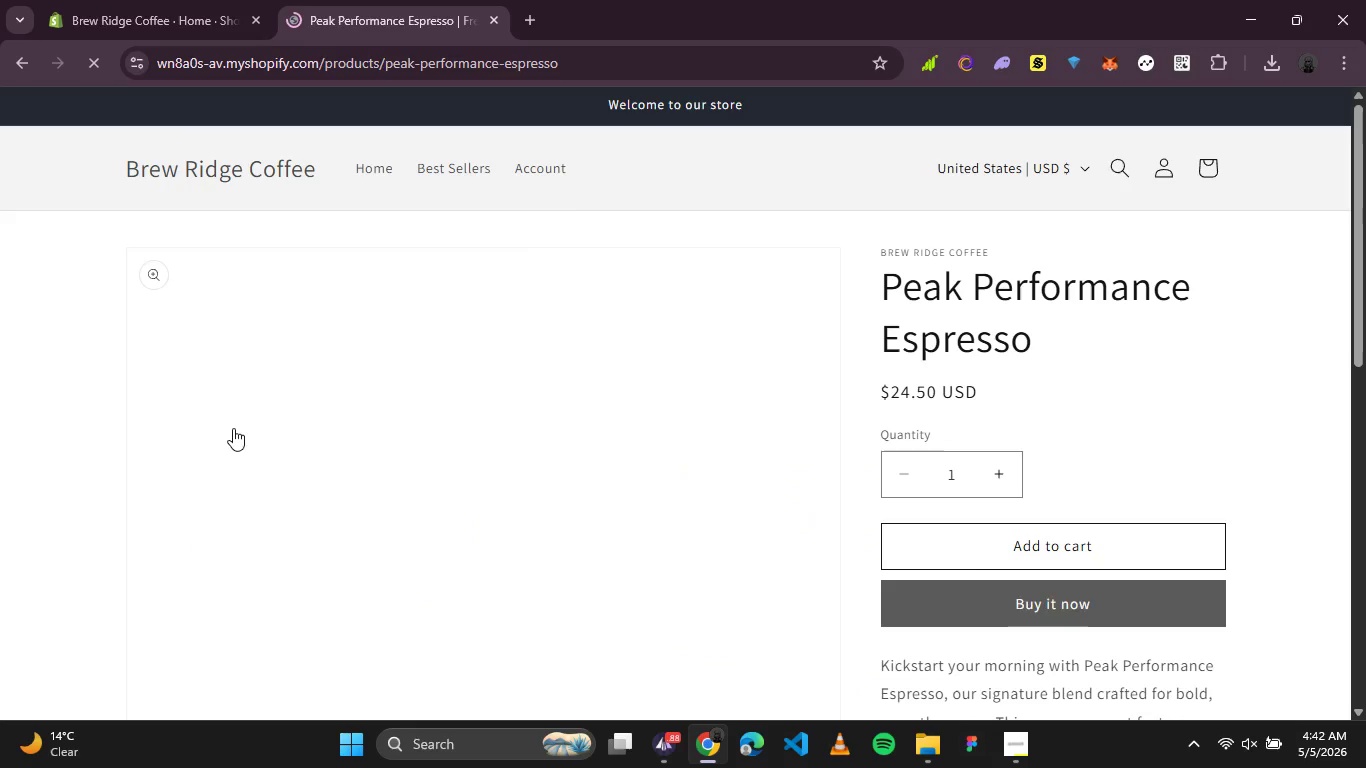 
scroll: coordinate [240, 407], scroll_direction: down, amount: 1.0
 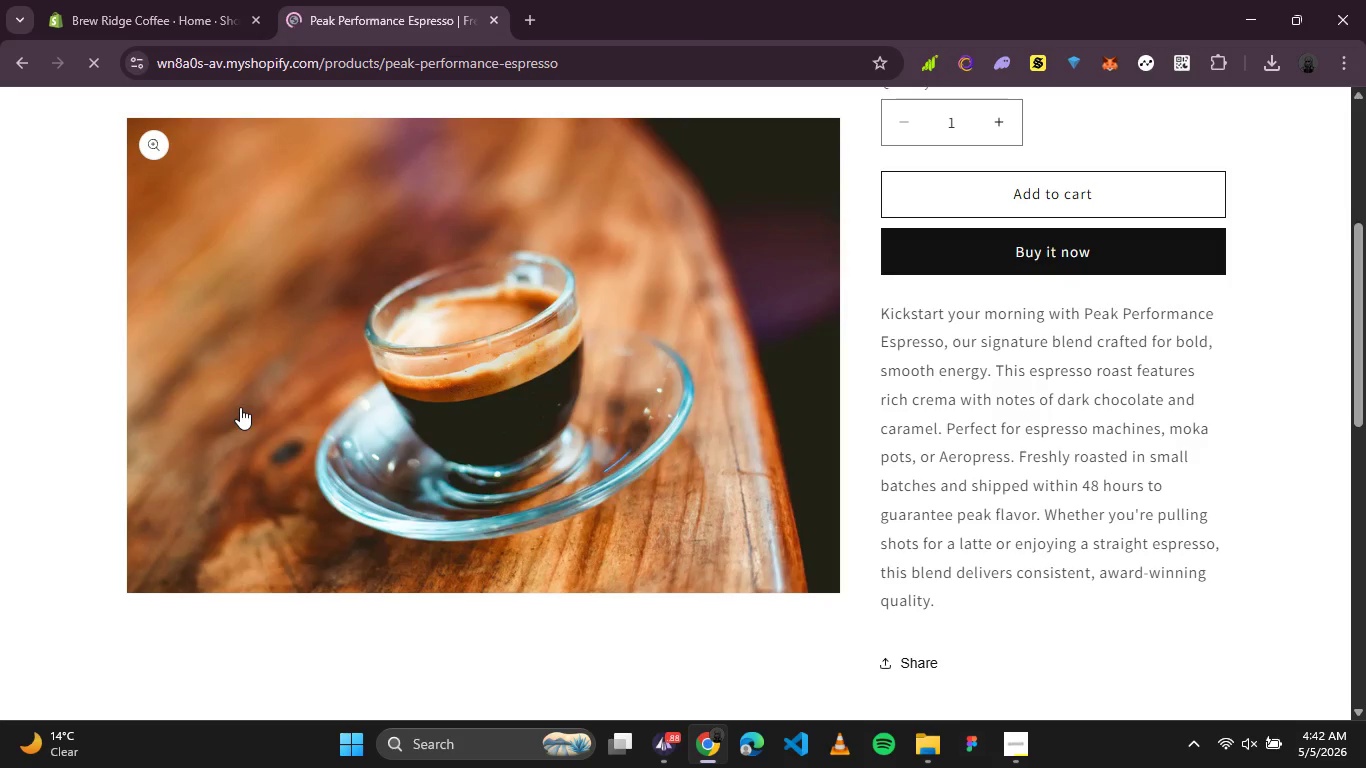 